 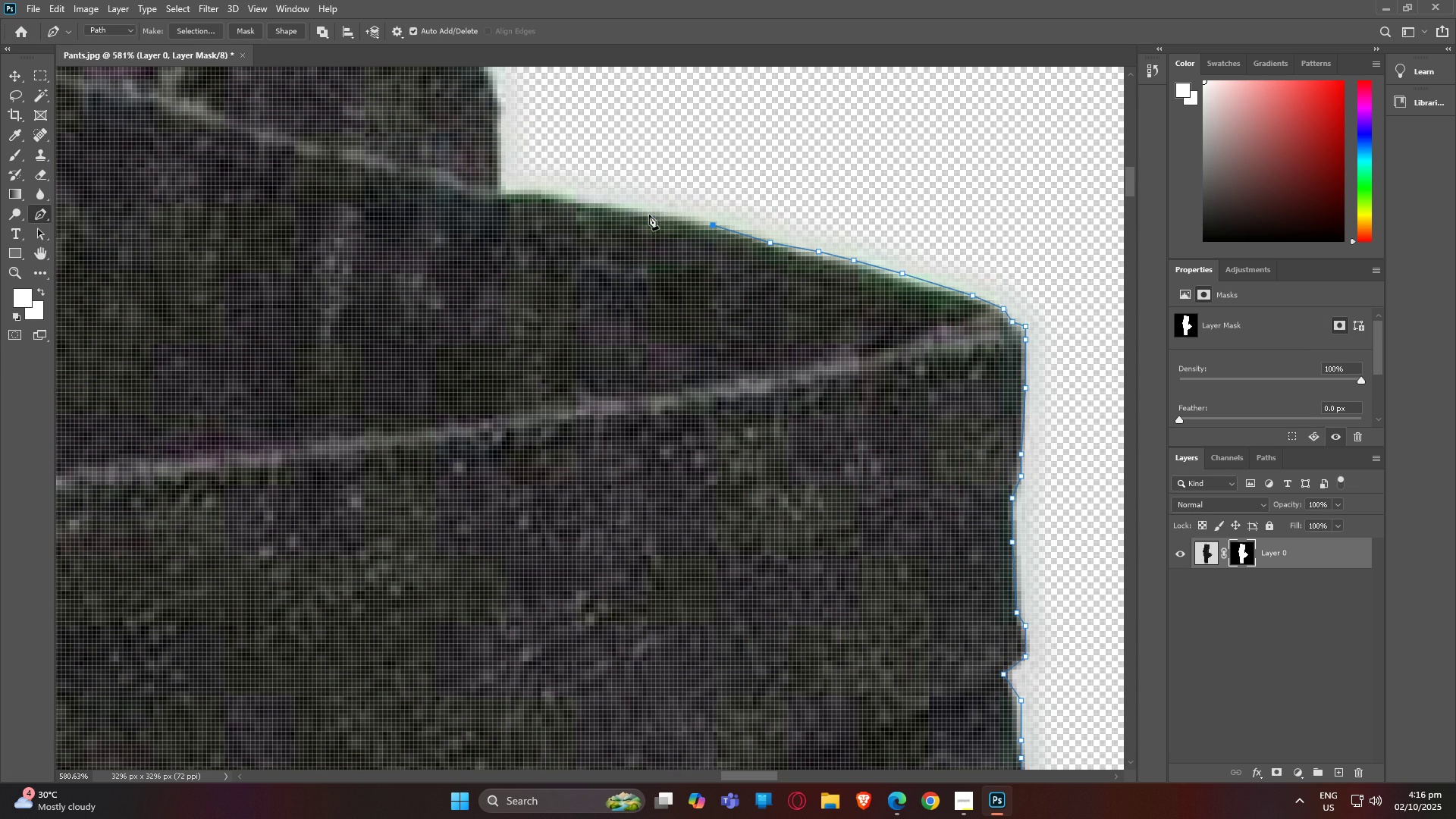 
left_click([650, 210])
 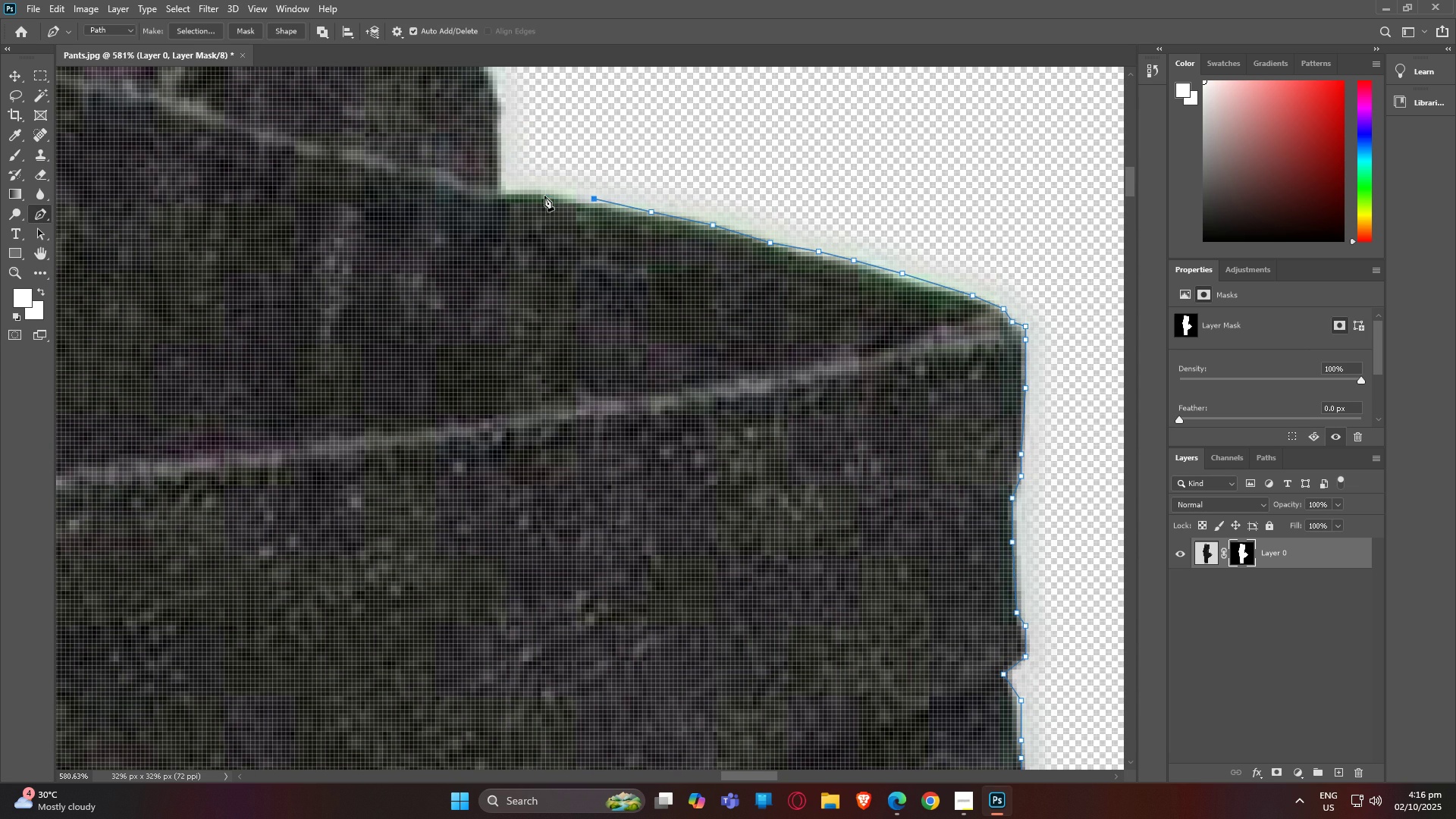 
double_click([538, 194])
 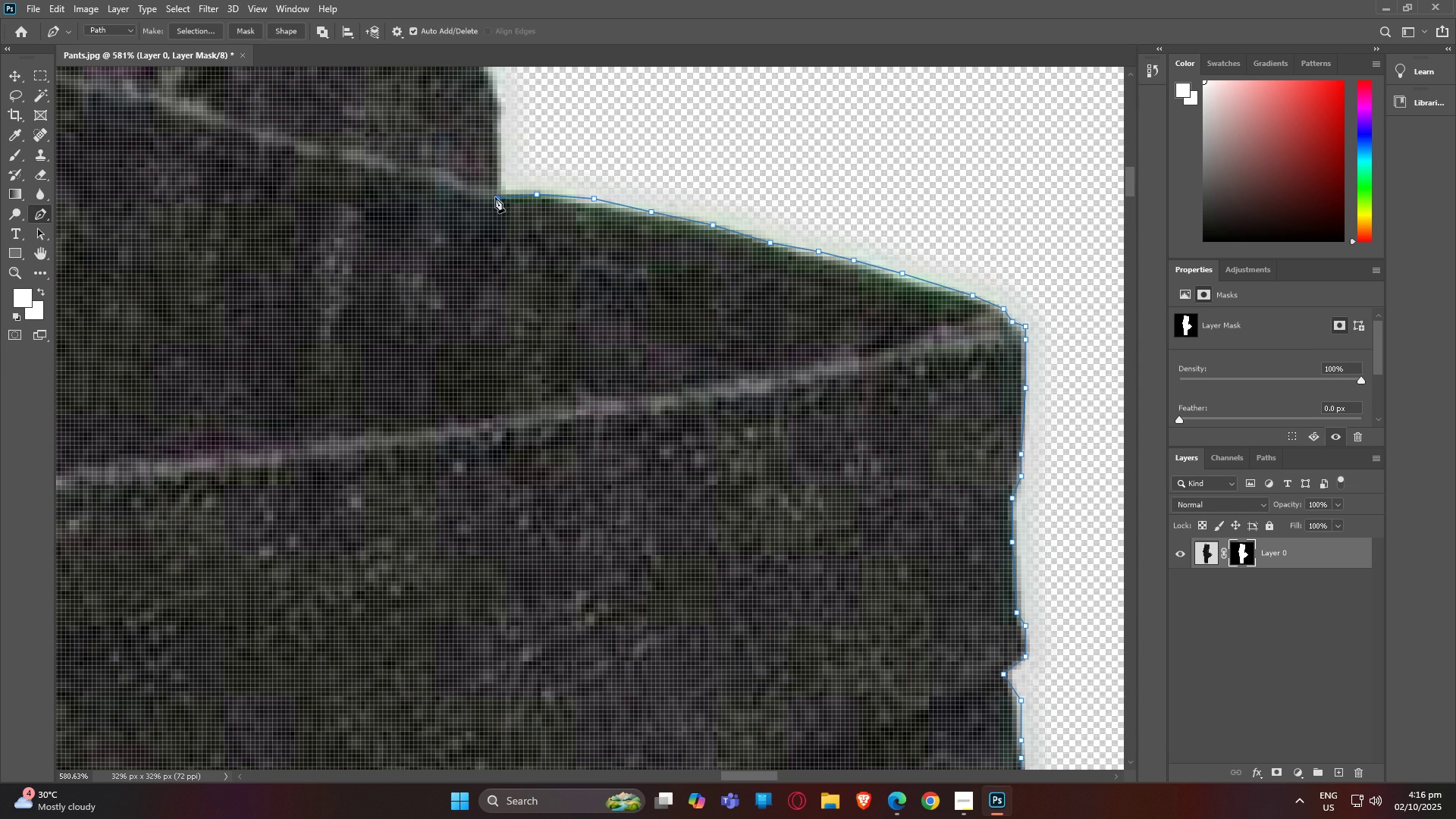 
triple_click([495, 197])
 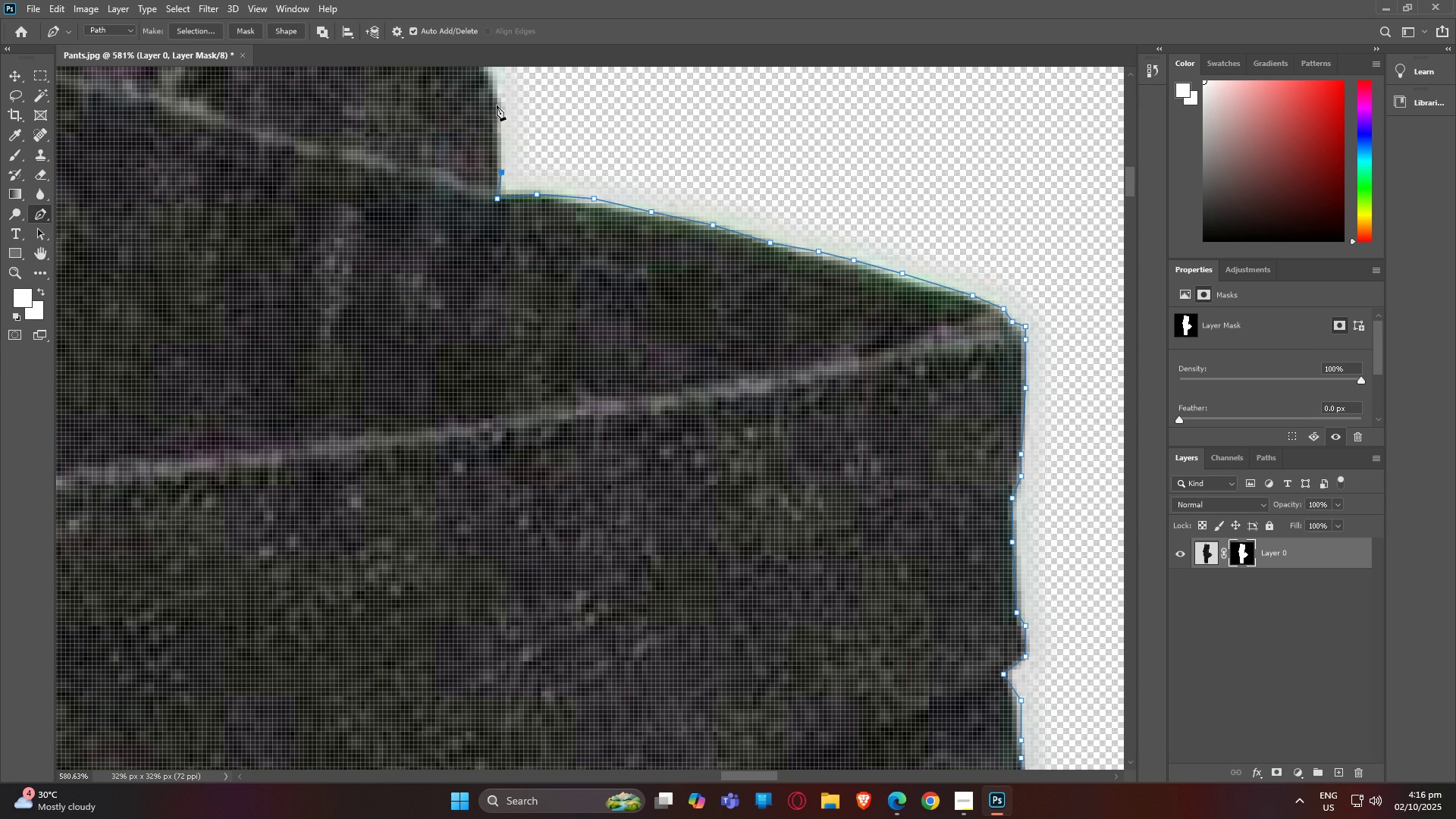 
double_click([497, 105])
 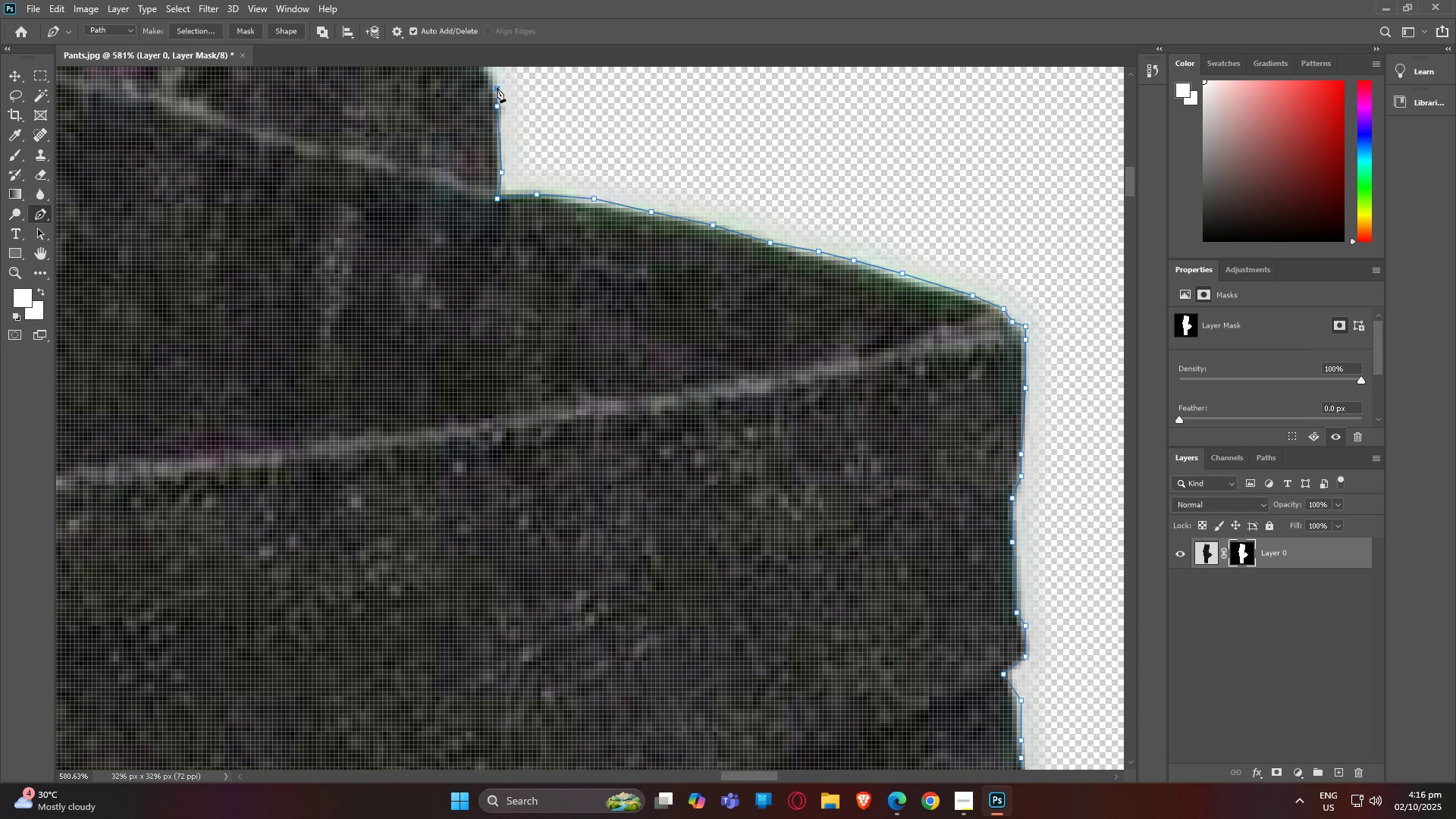 
left_click([497, 87])
 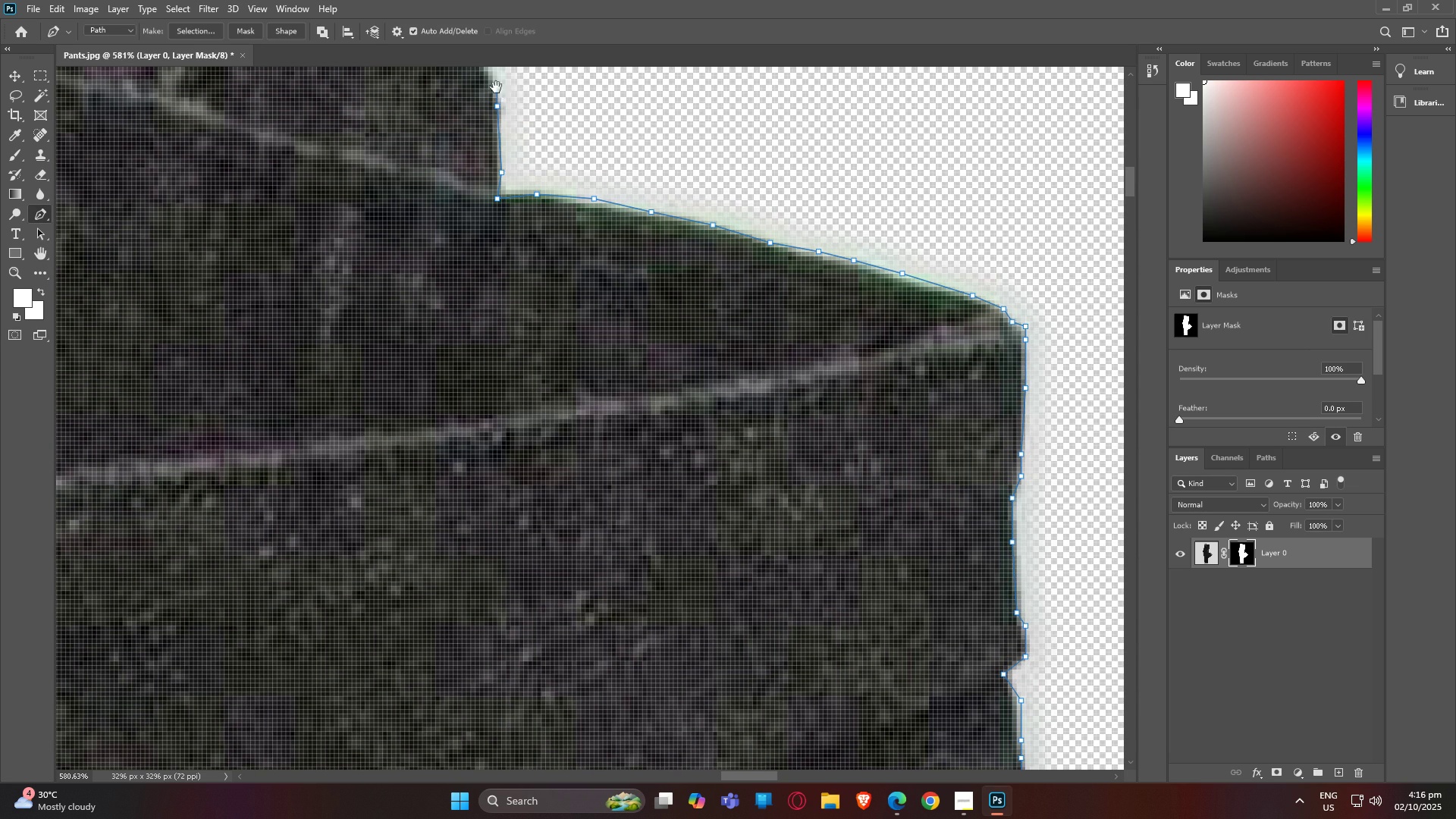 
type(hp)